 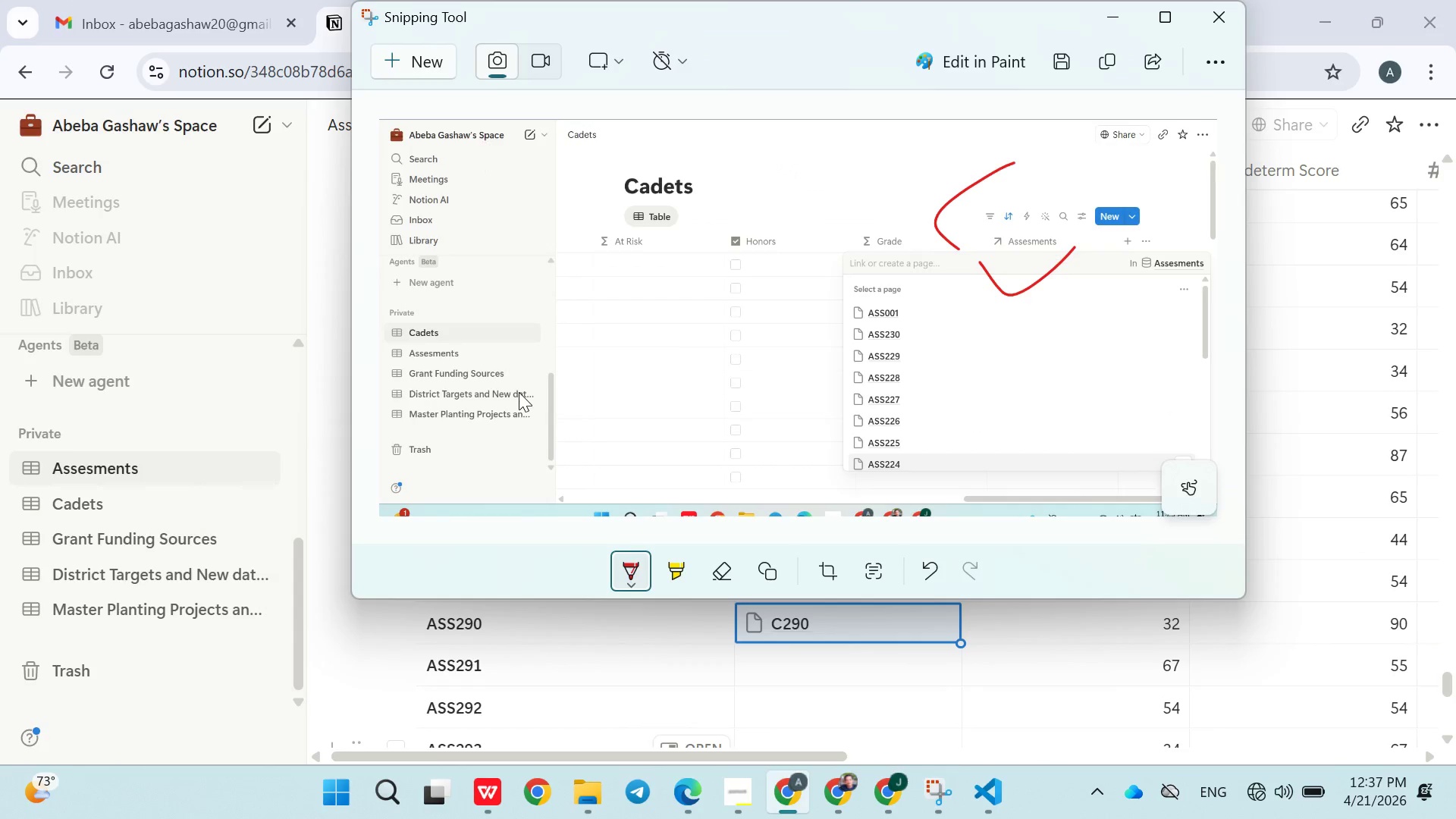 
left_click([429, 72])
 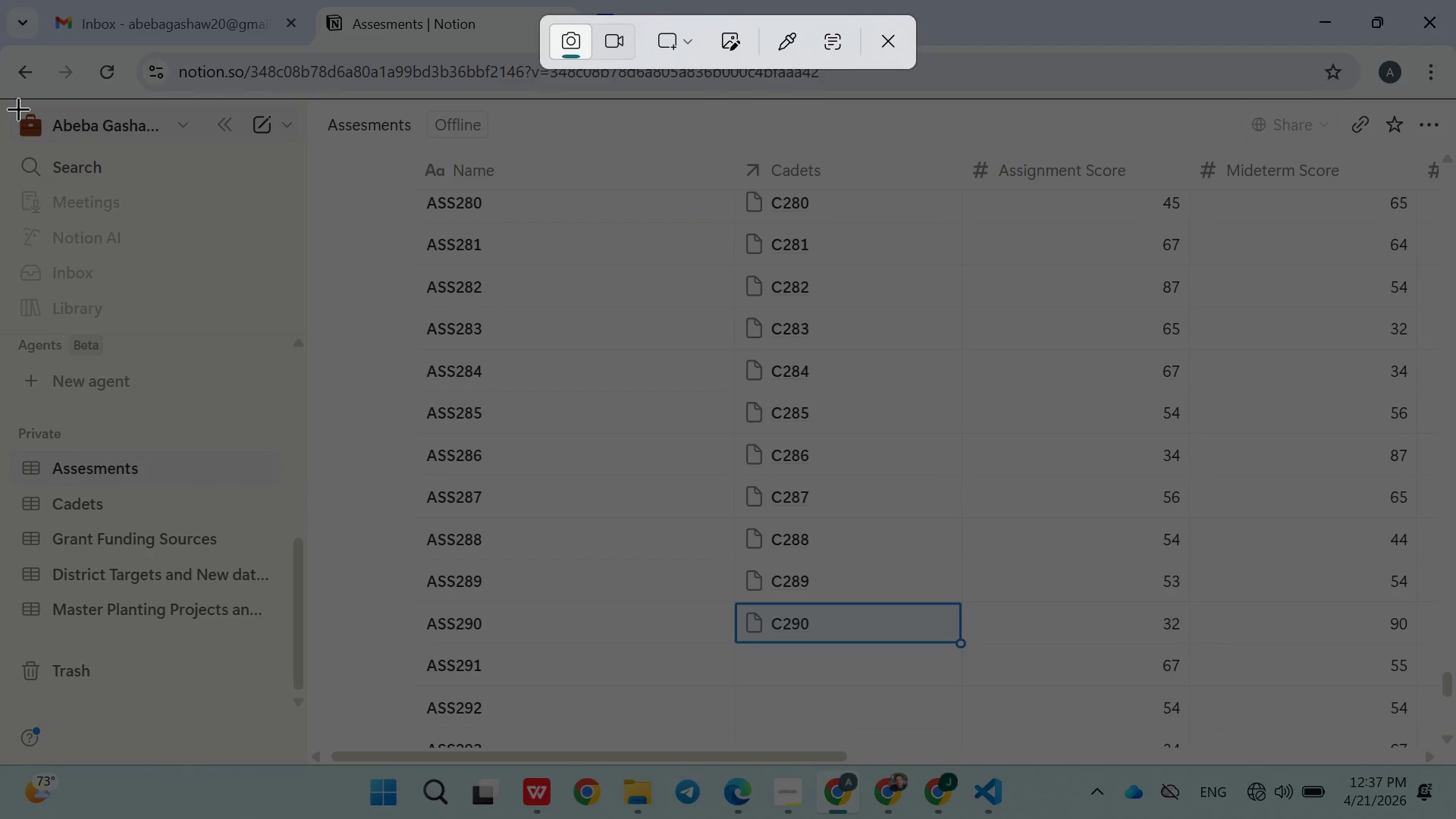 
left_click_drag(start_coordinate=[7, 108], to_coordinate=[1440, 795])
 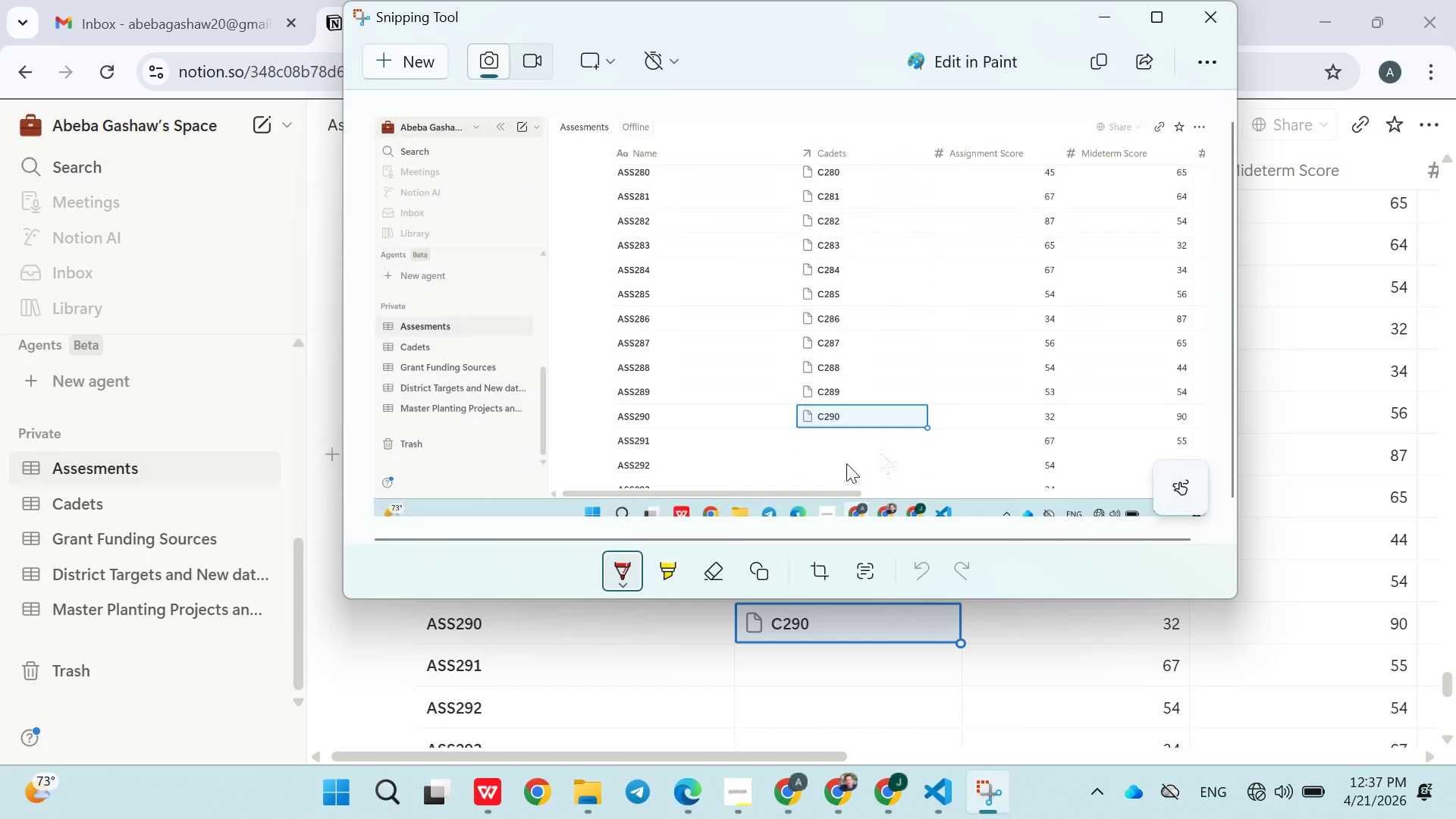 
left_click_drag(start_coordinate=[821, 444], to_coordinate=[781, 432])
 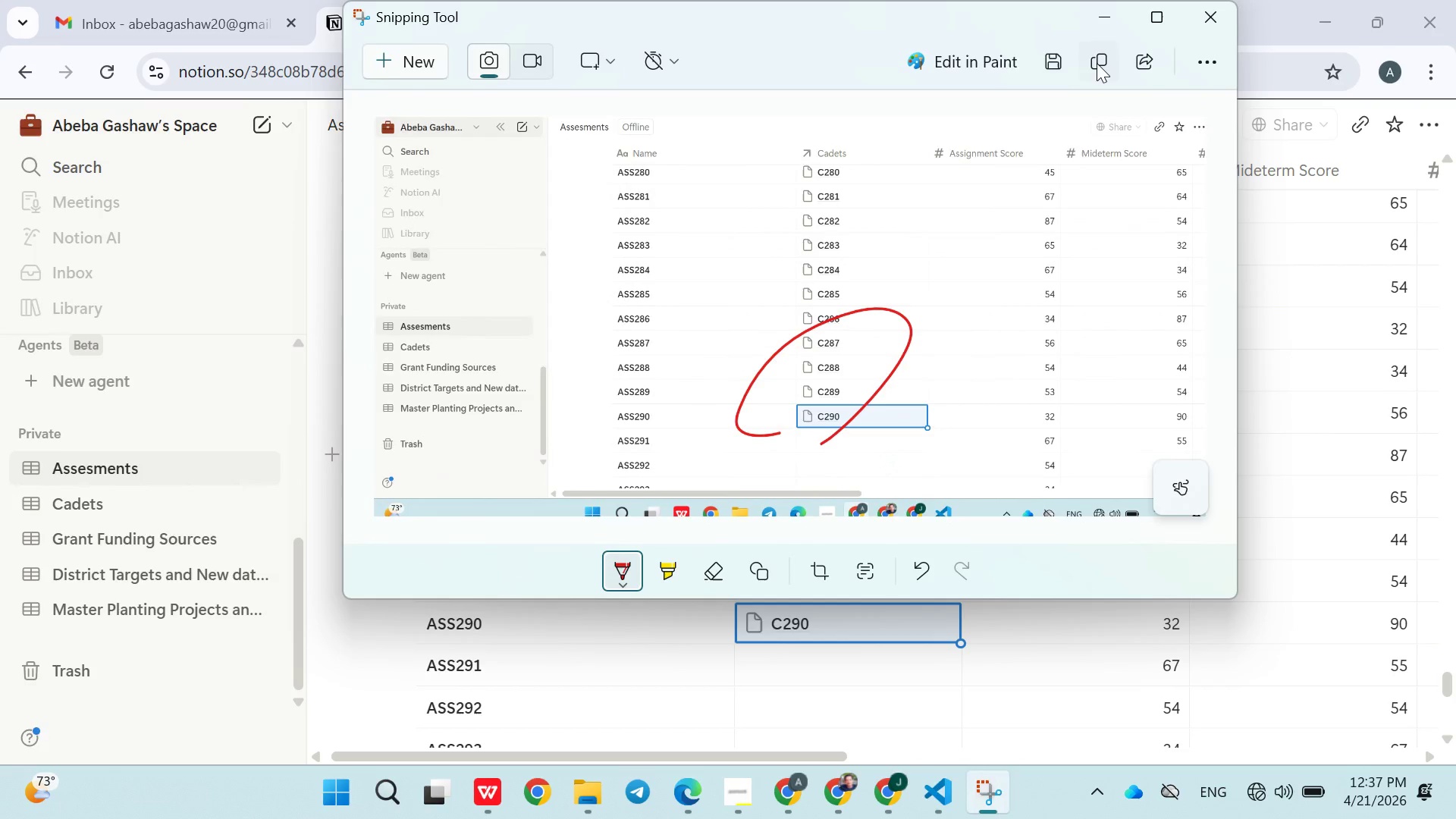 
left_click([1102, 61])
 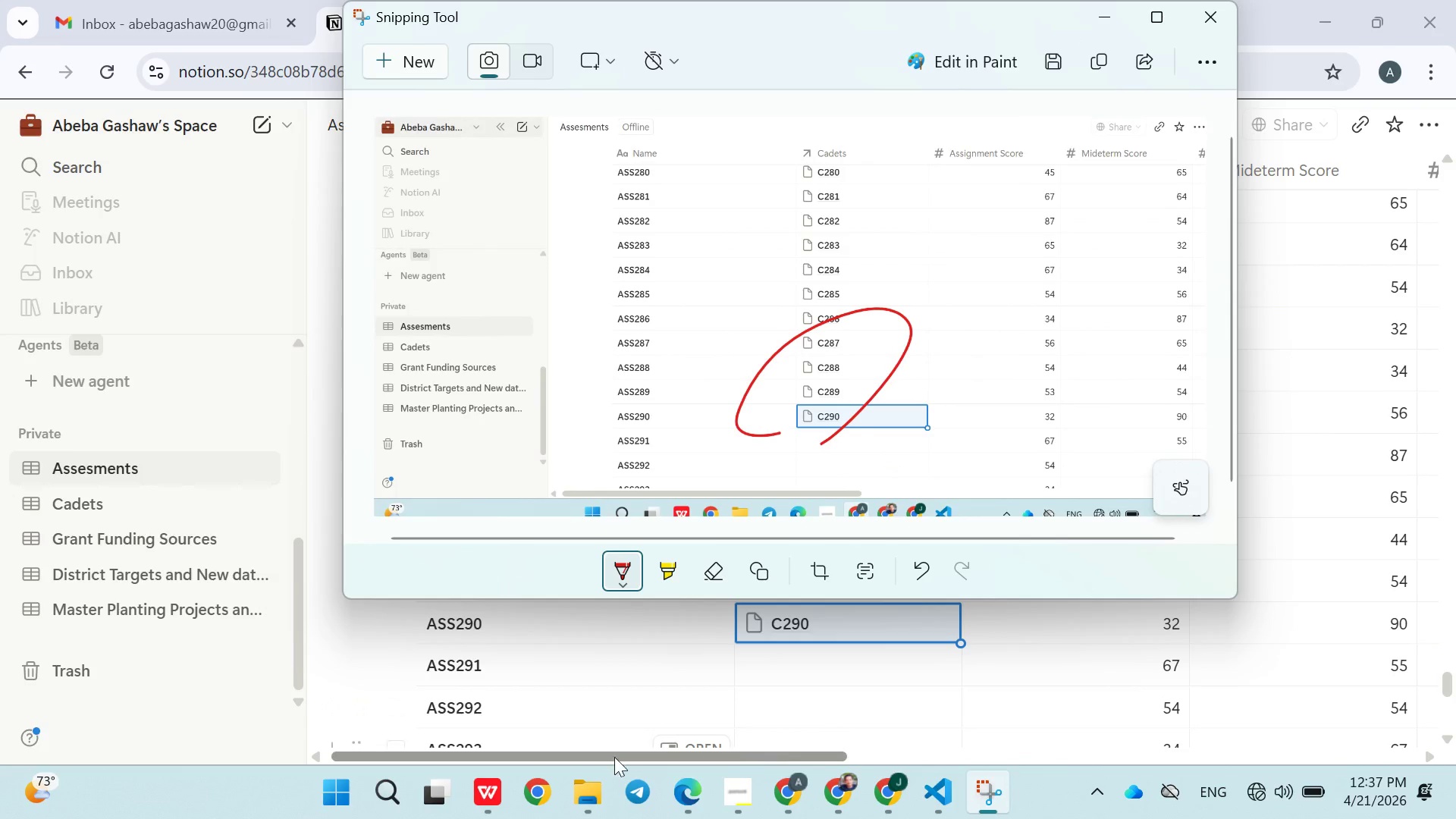 
left_click([500, 777])
 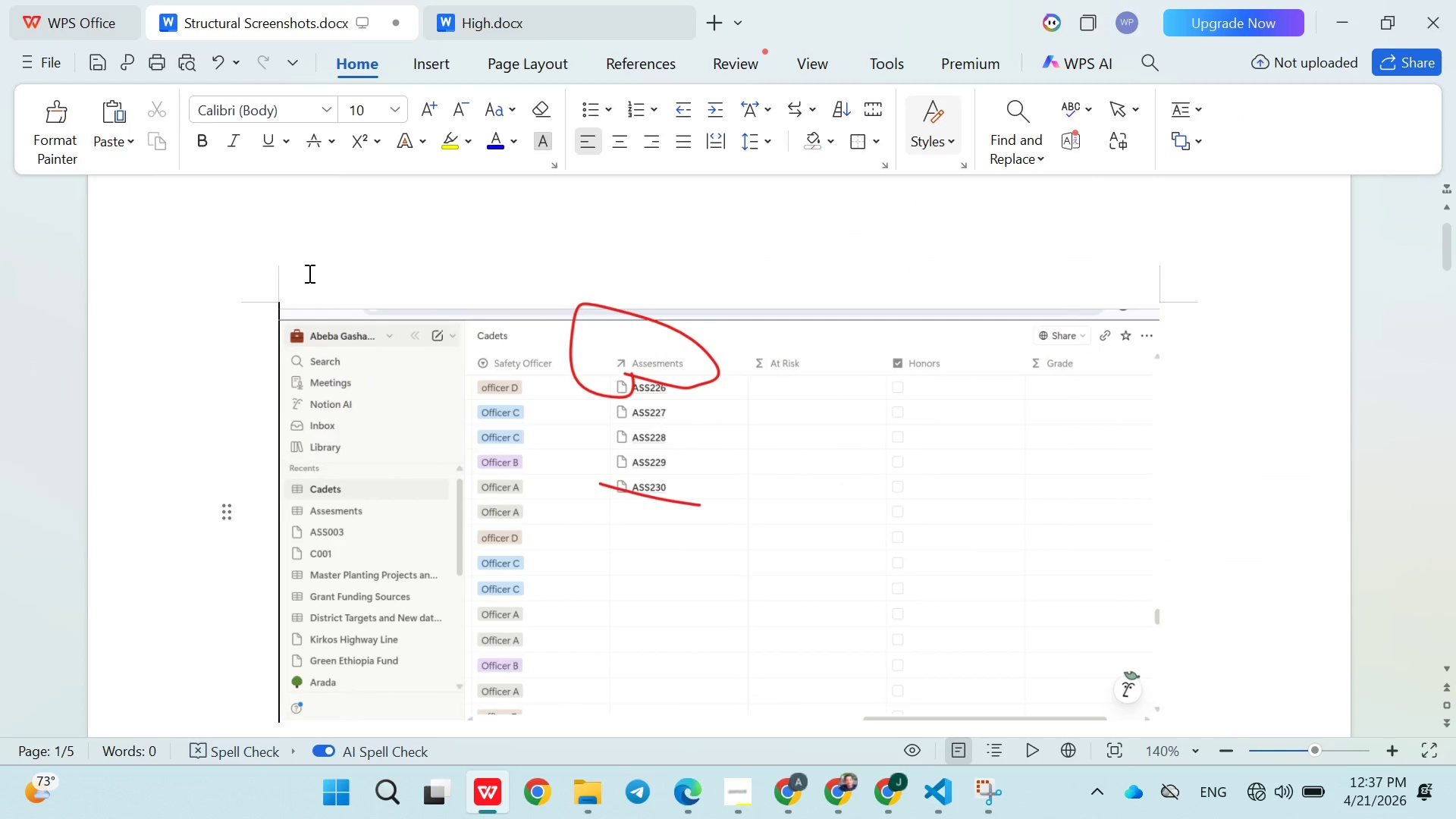 
key(Enter)
 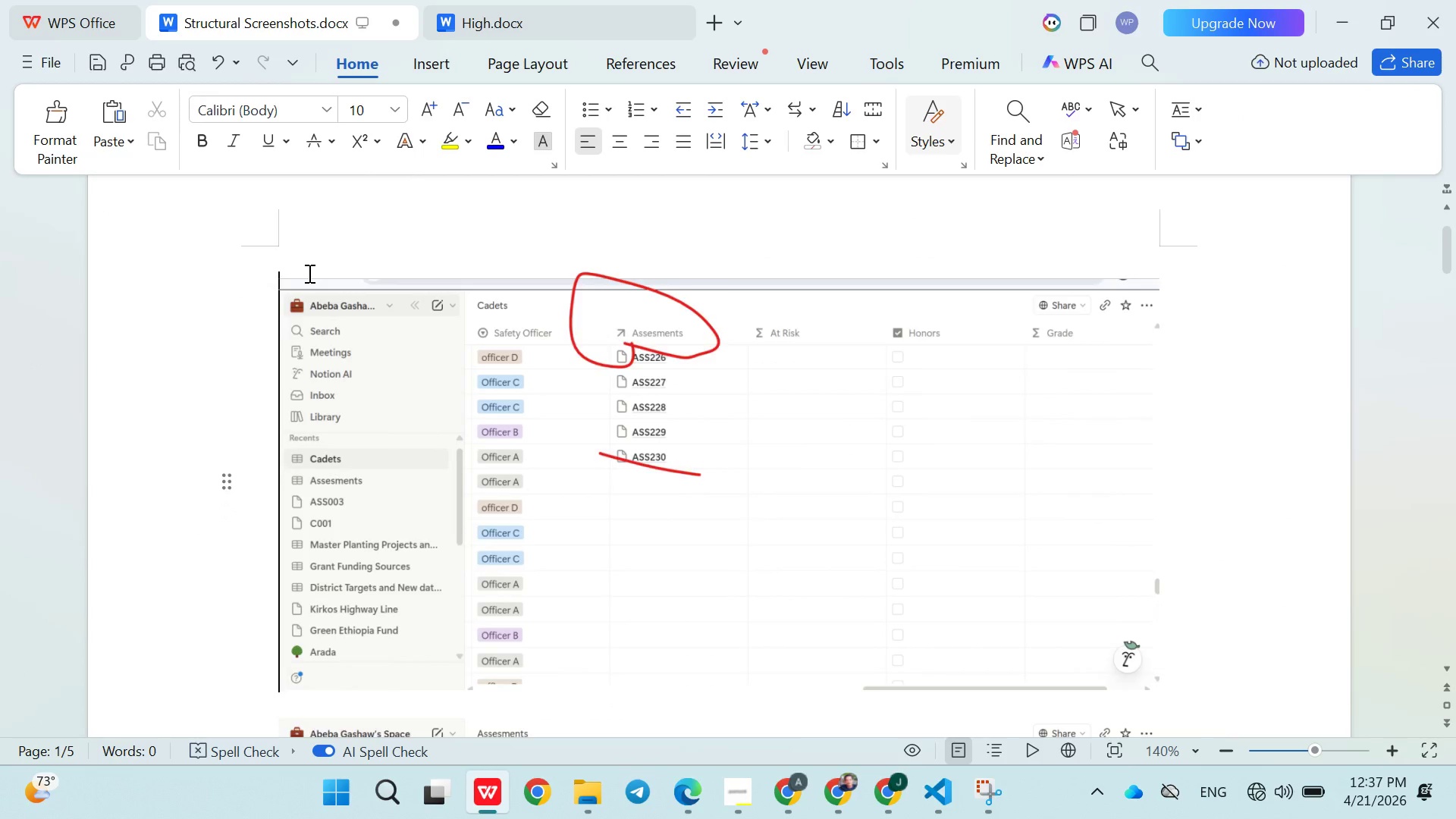 
key(Enter)
 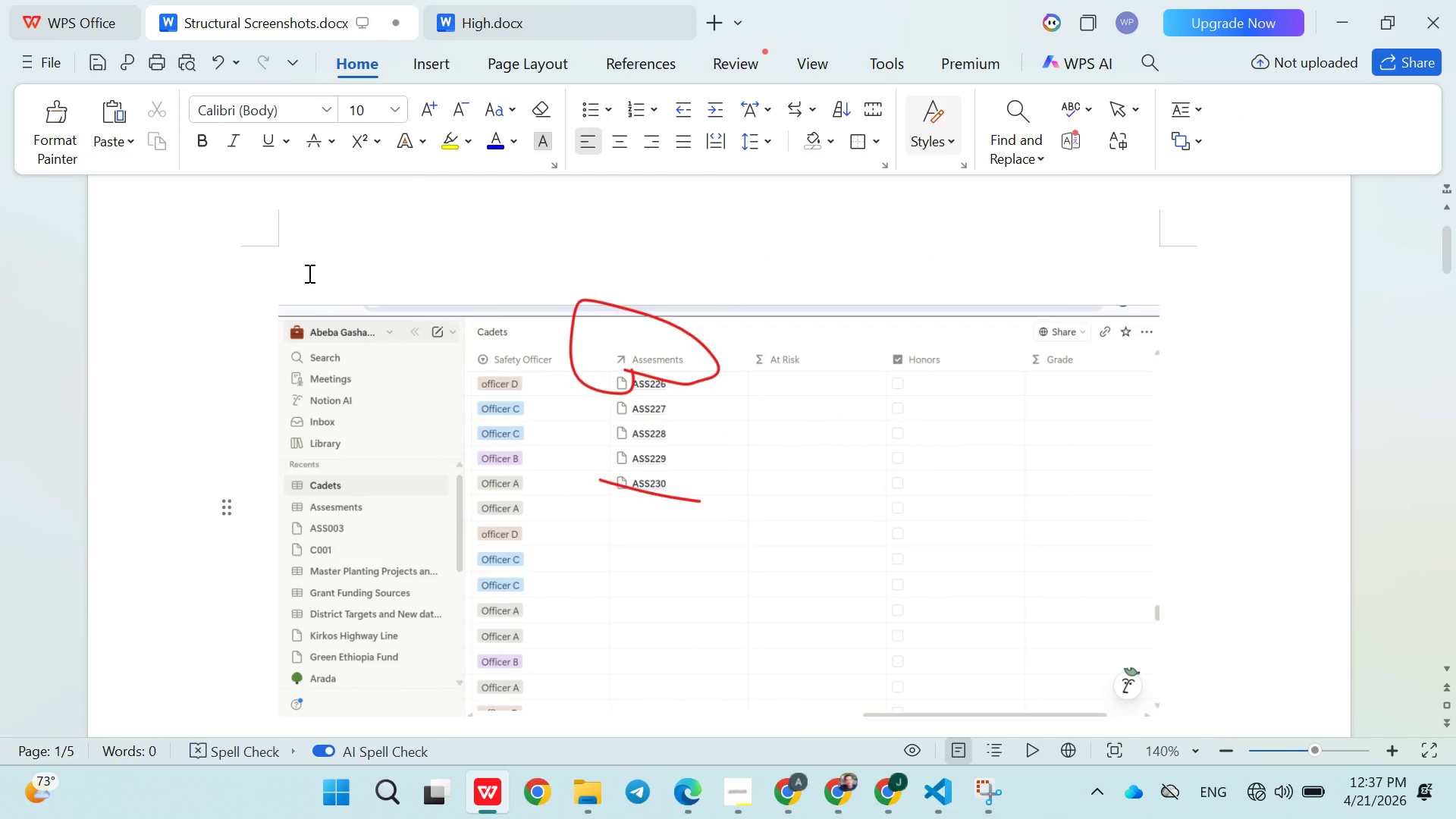 
key(ArrowUp)
 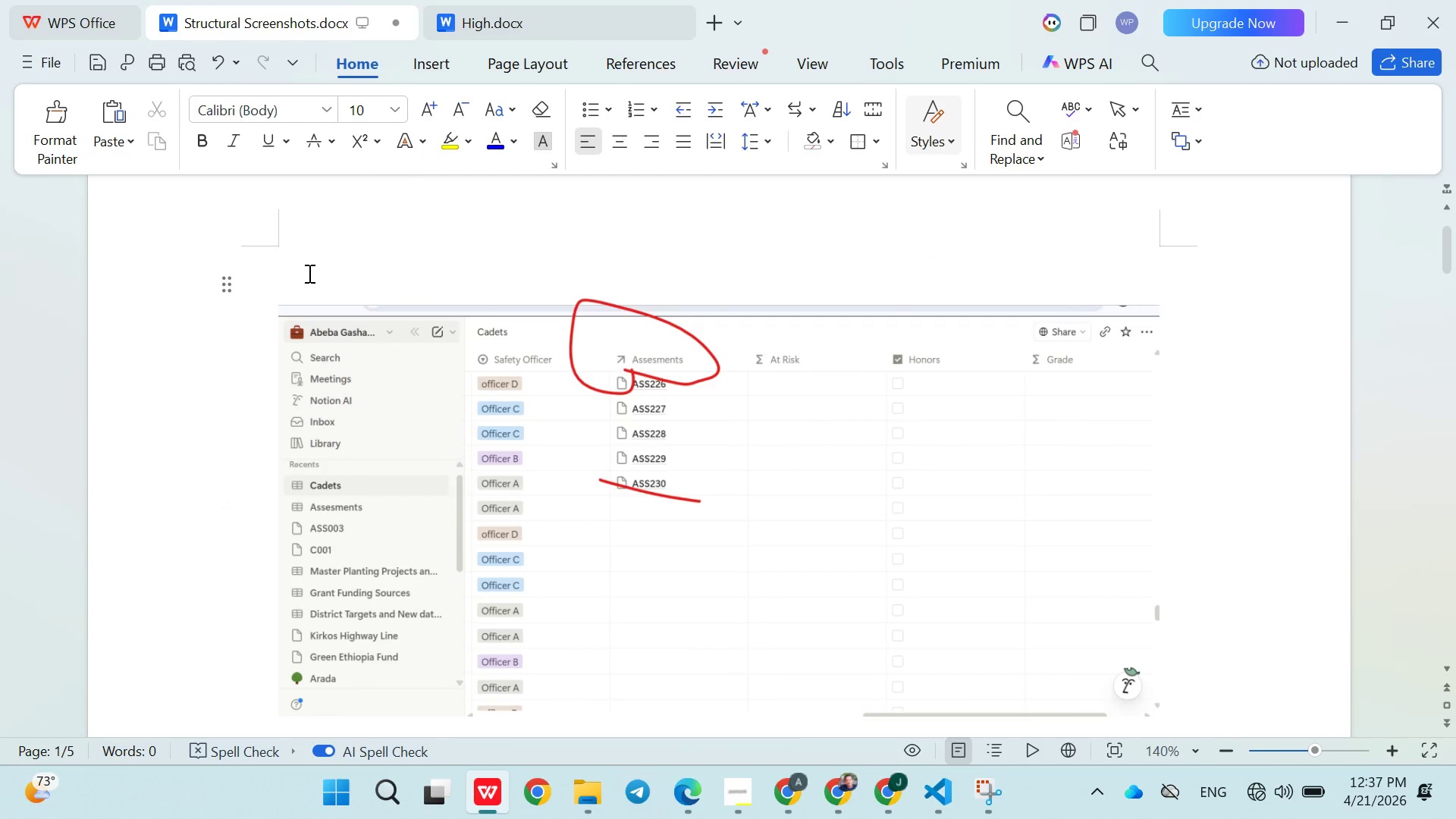 
key(Control+ControlLeft)
 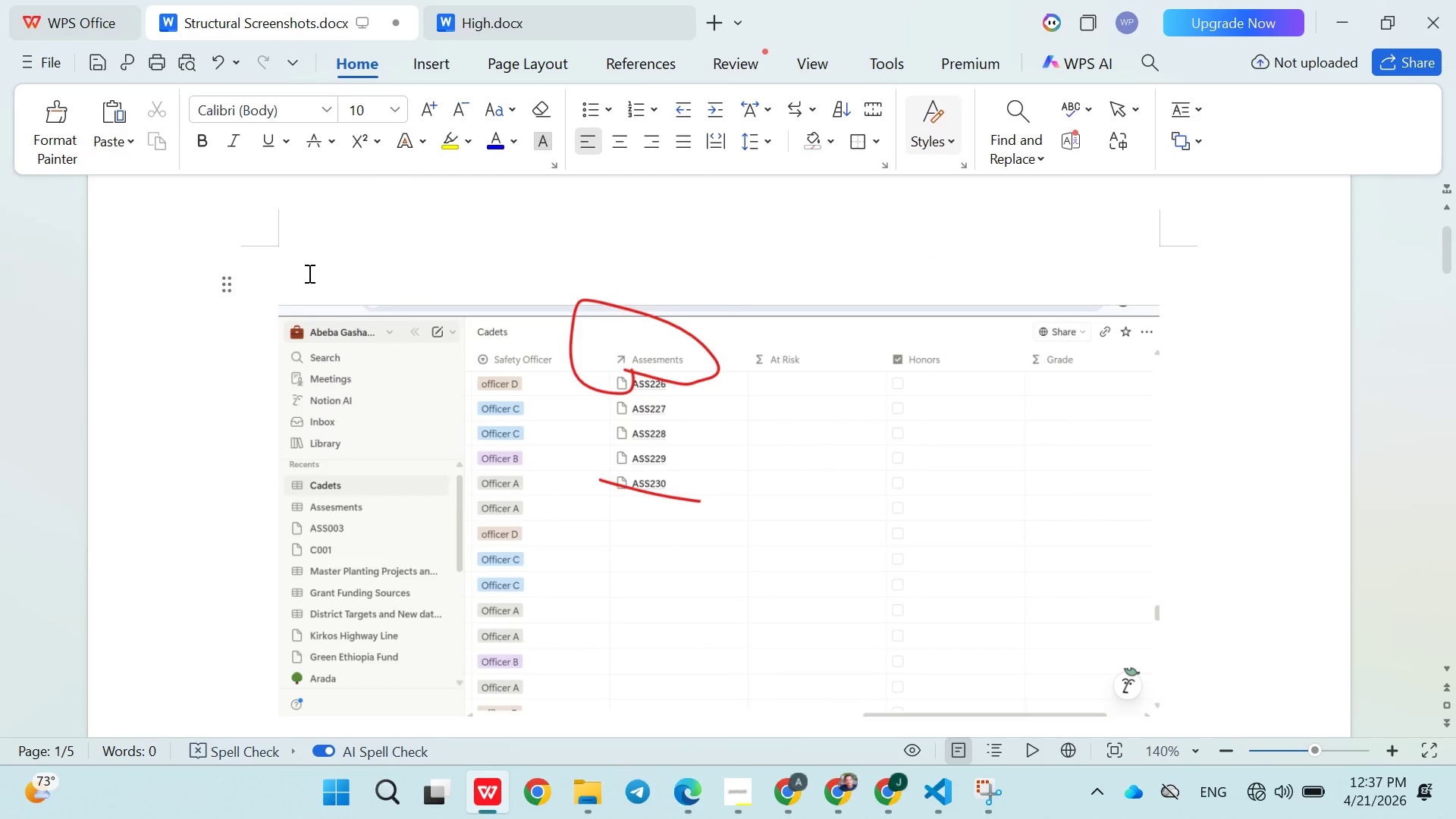 
key(Control+V)
 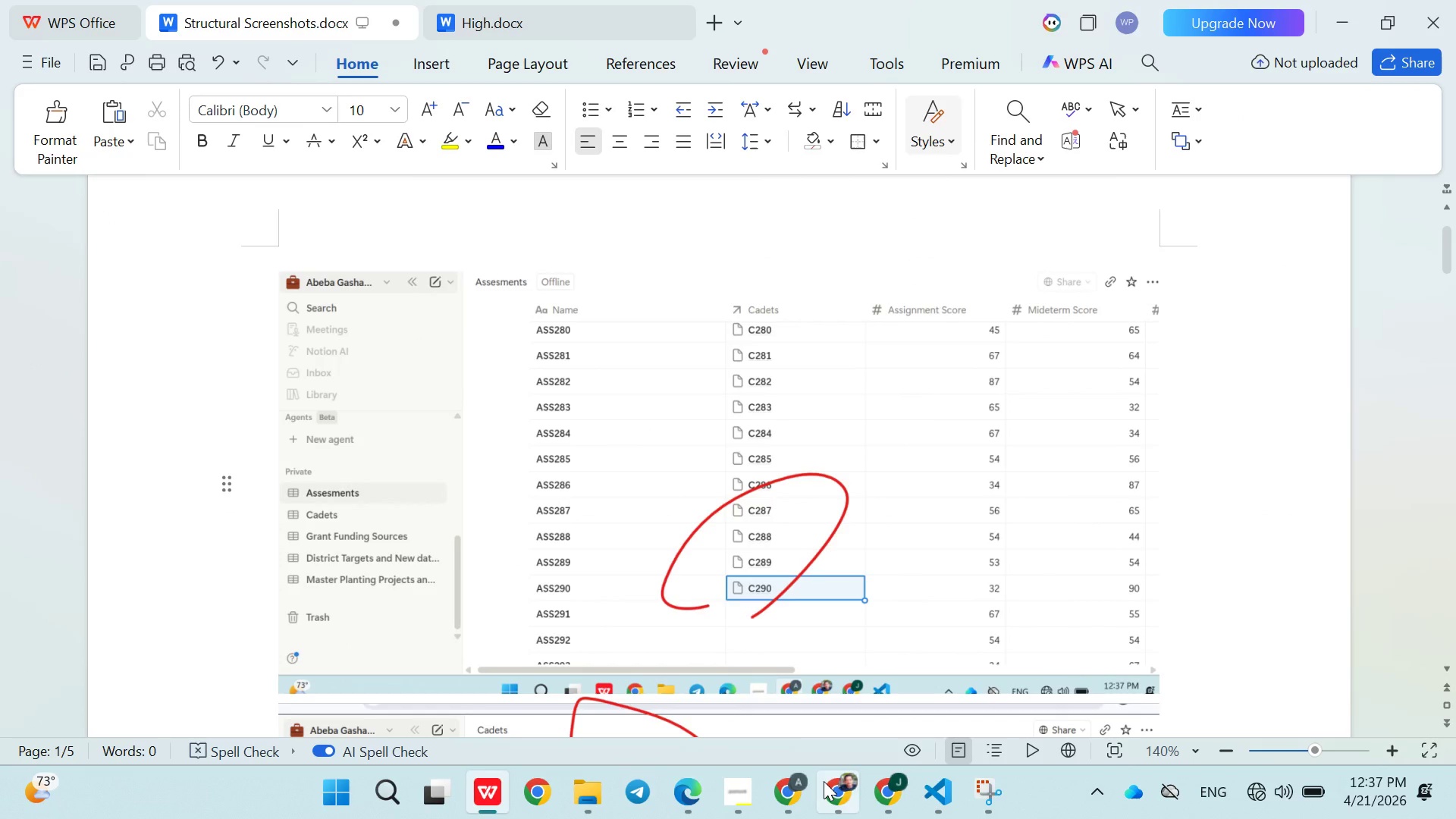 
left_click([889, 777])
 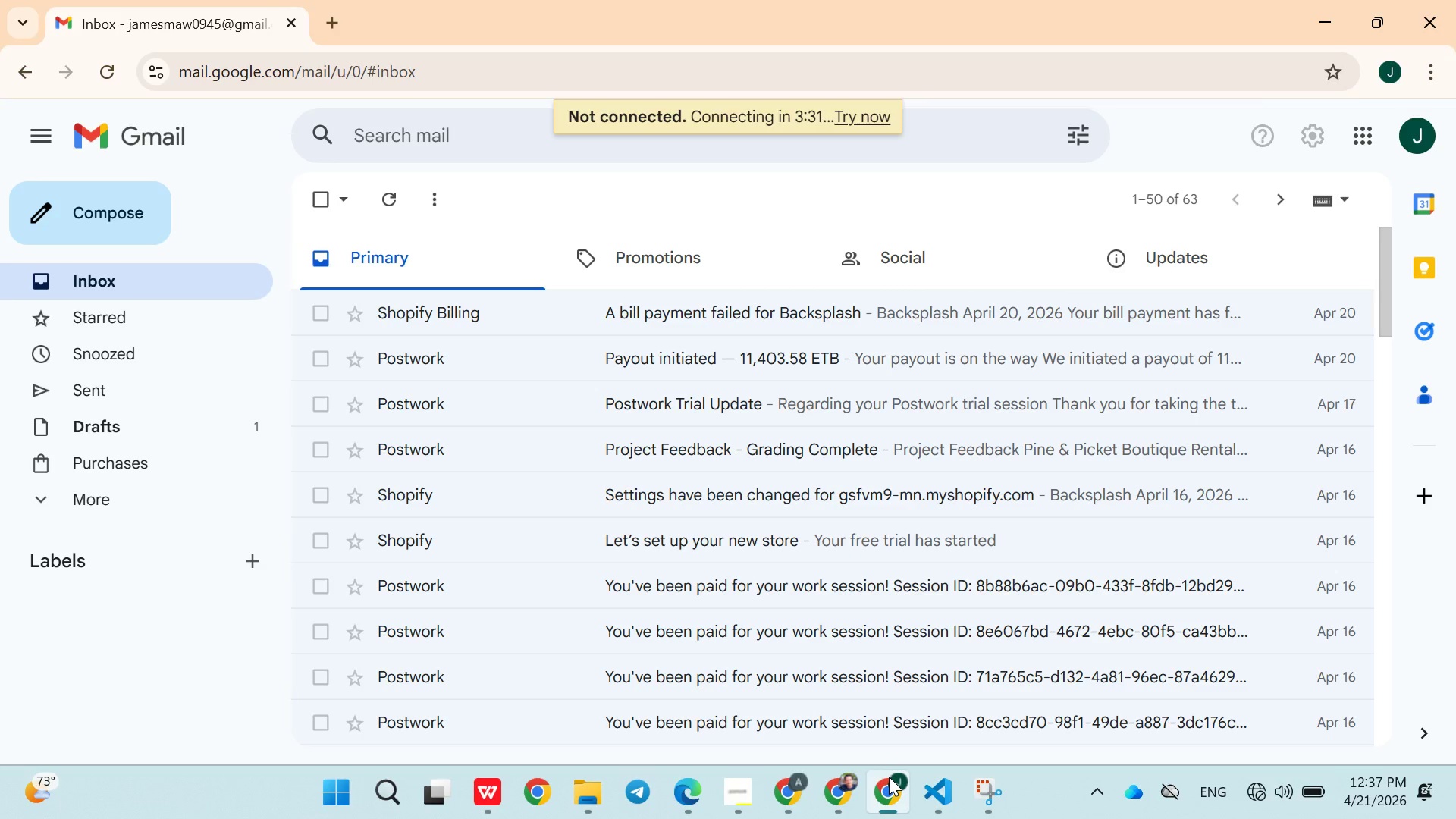 
left_click([889, 777])
 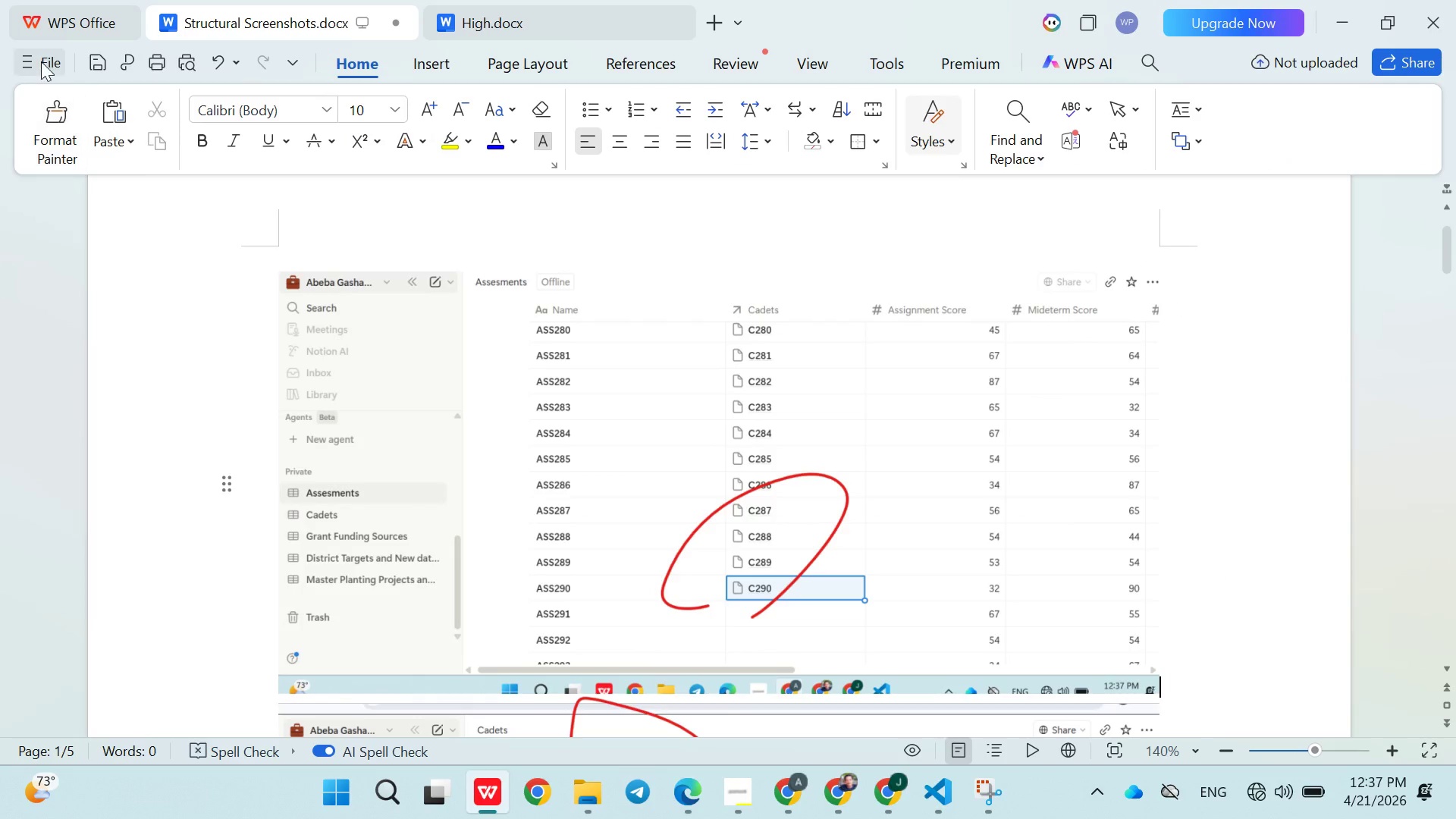 
left_click([39, 53])
 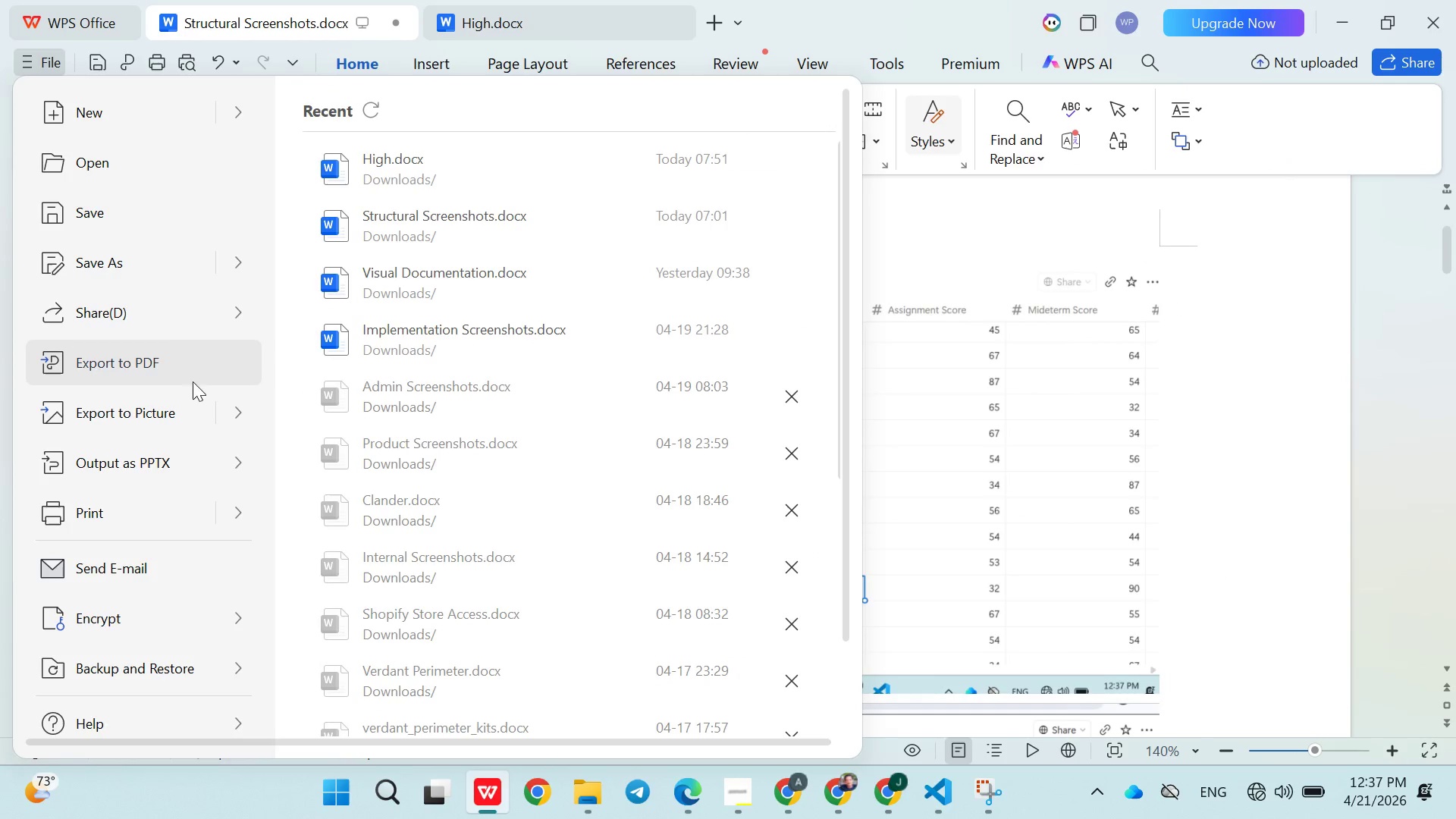 
left_click([176, 372])
 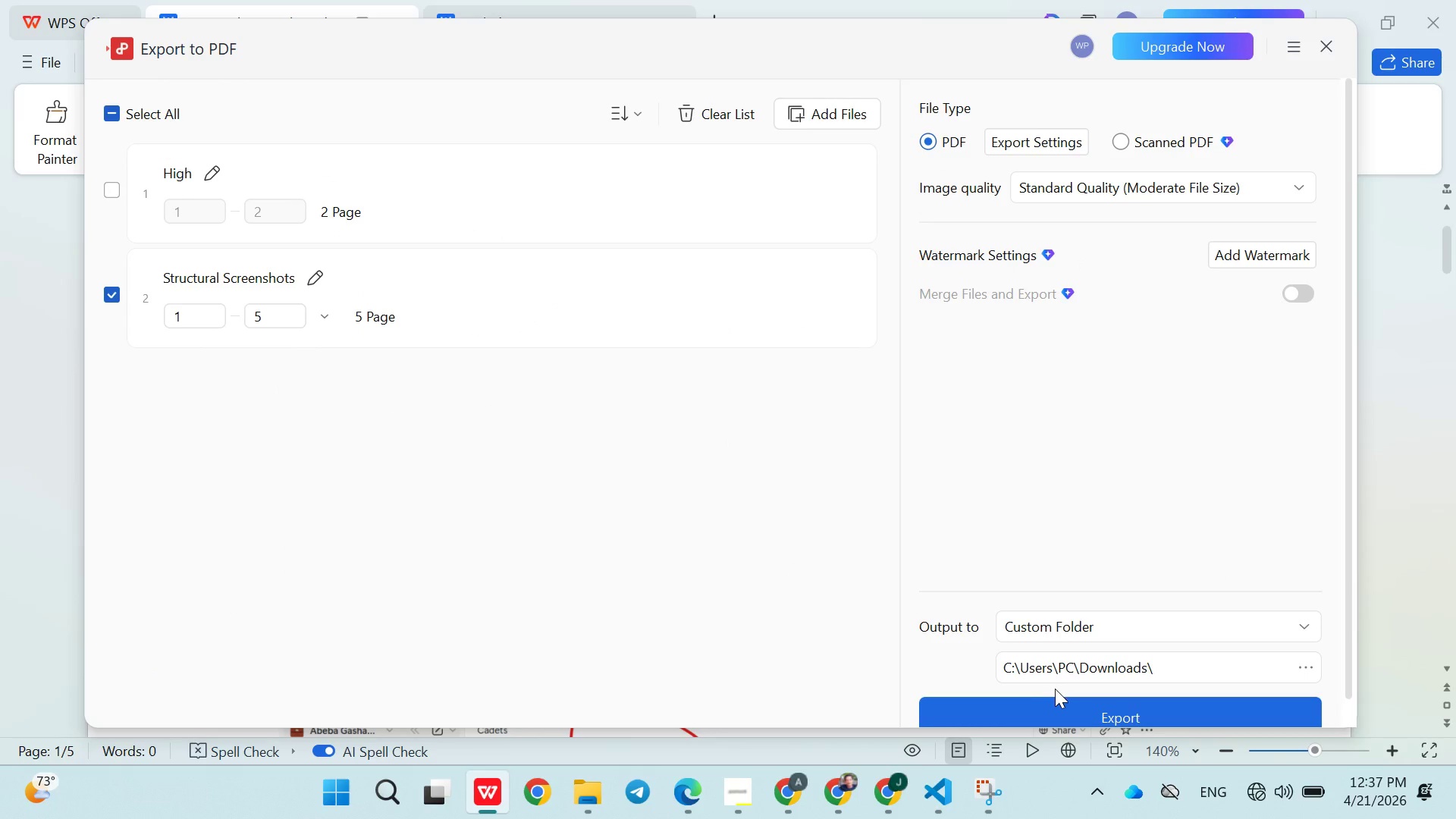 
left_click([1053, 705])
 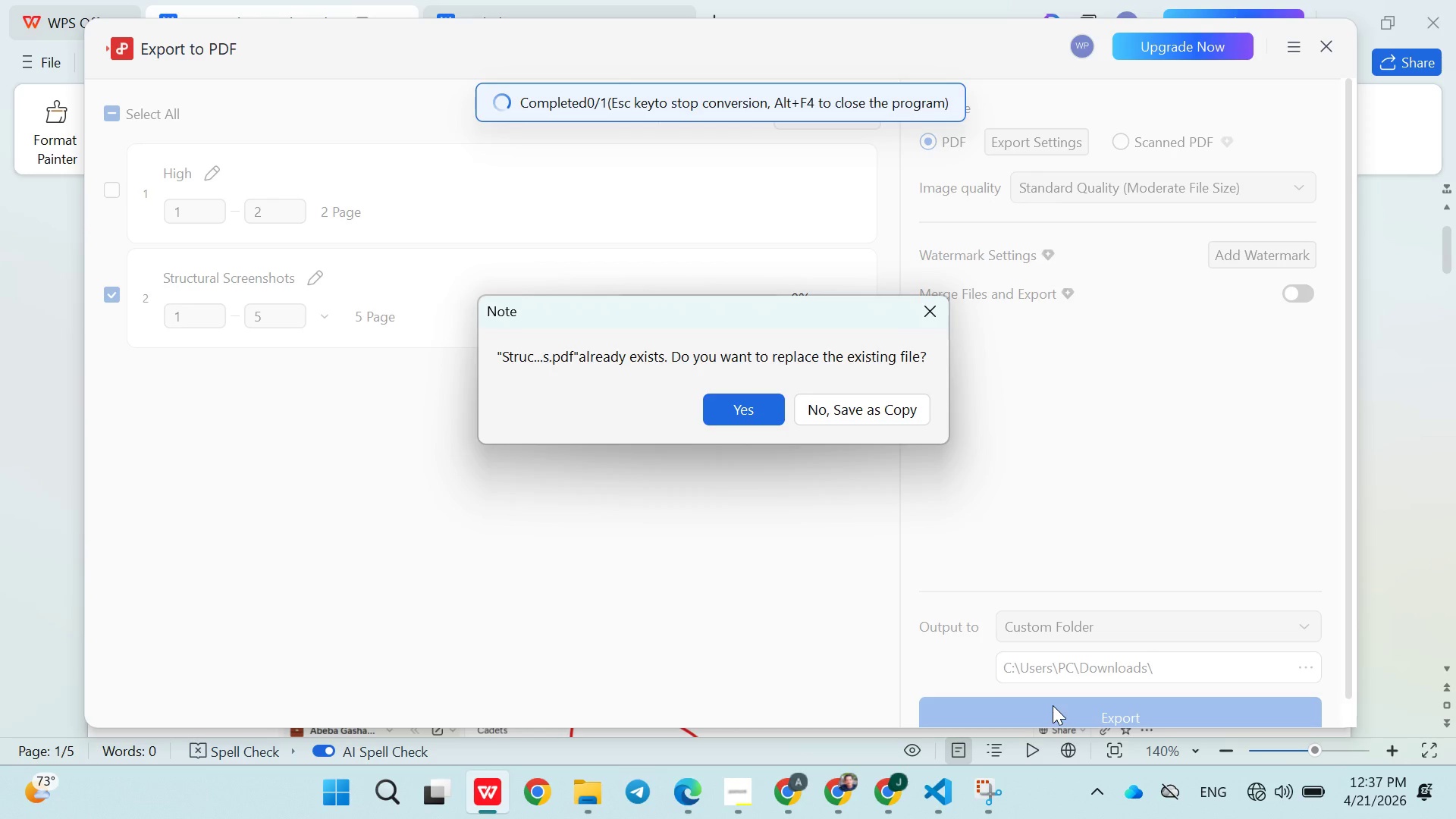 
wait(25.11)
 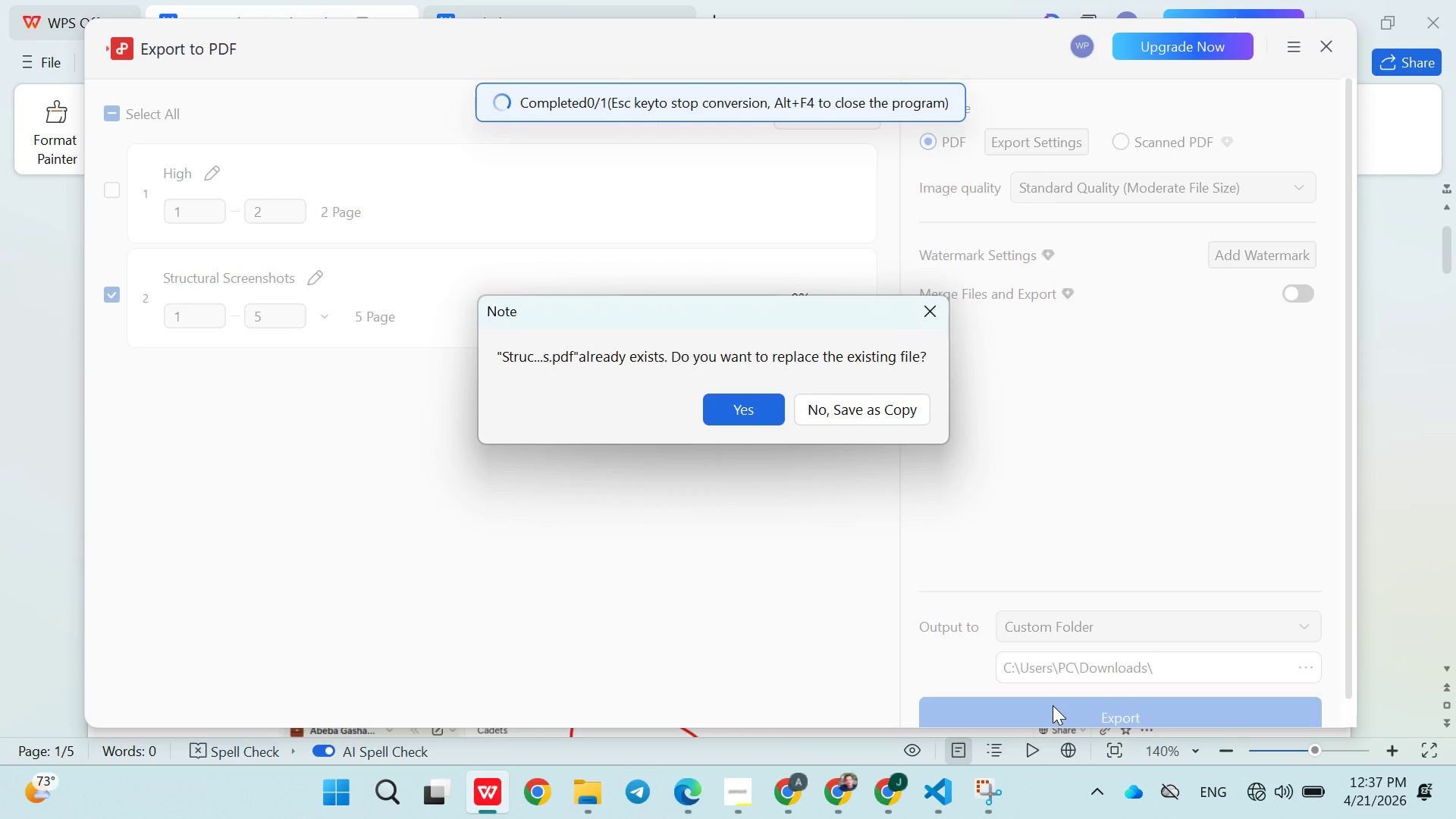 
left_click_drag(start_coordinate=[1053, 705], to_coordinate=[749, 401])
 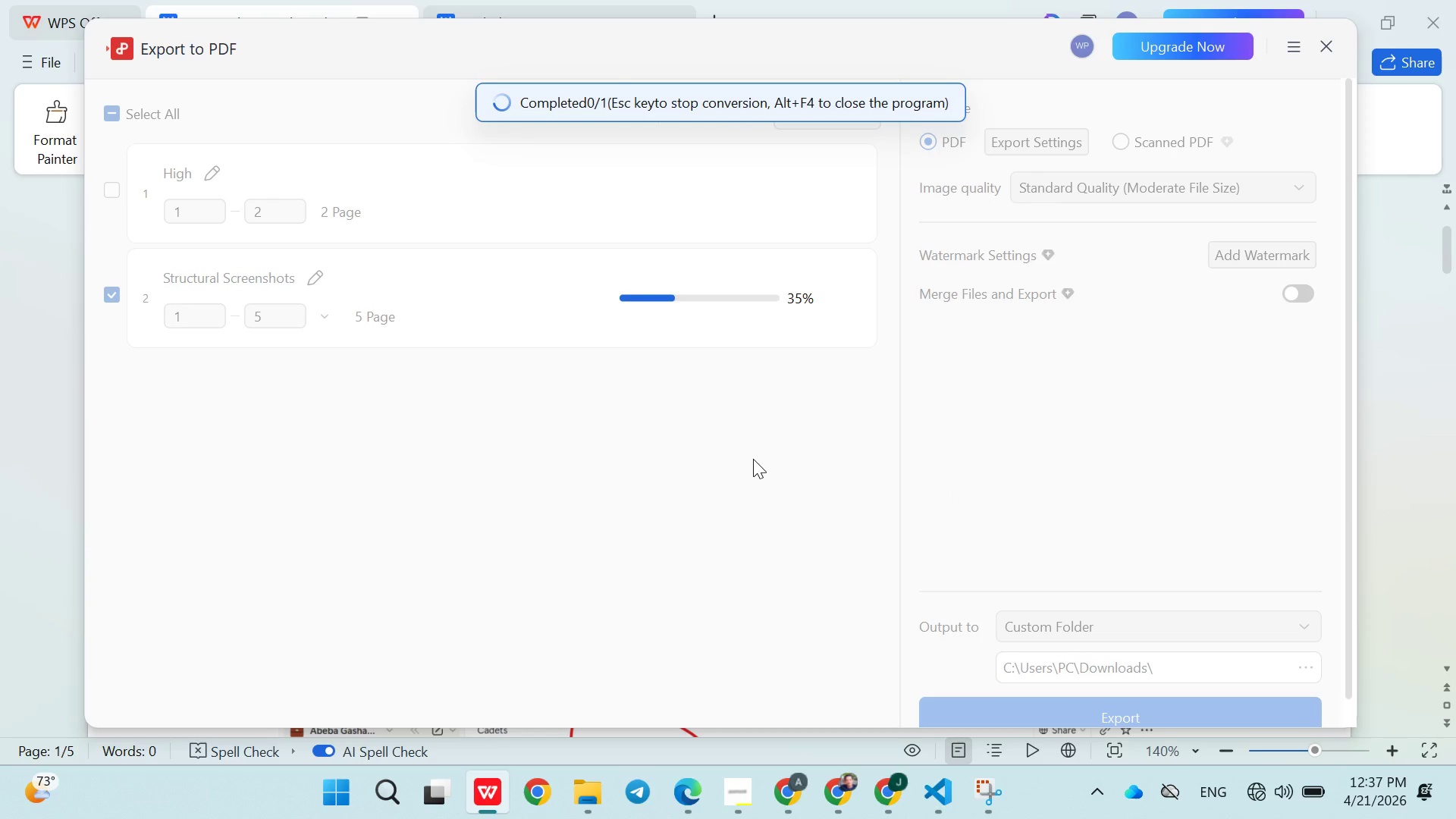 
left_click([749, 401])
 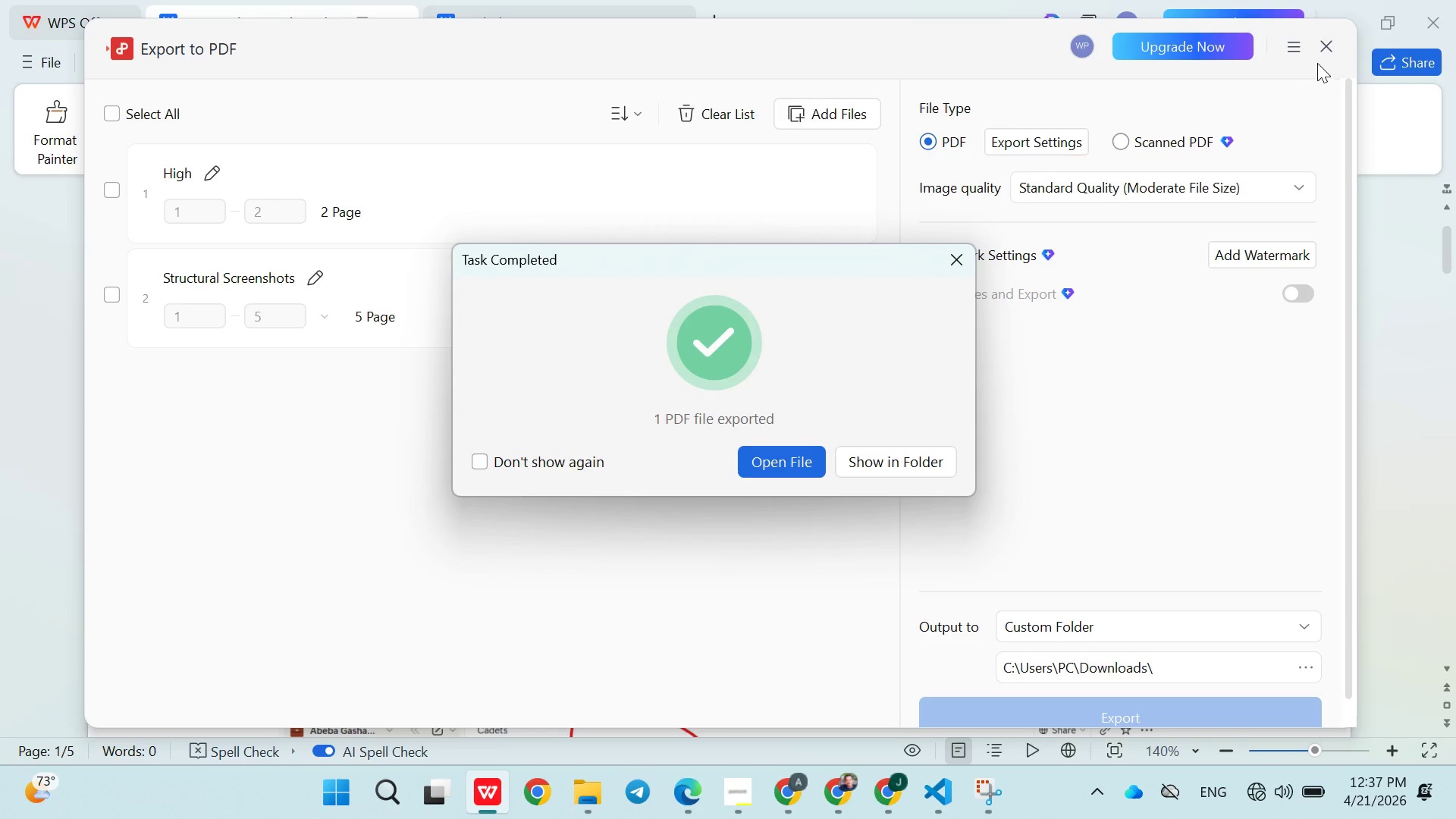 
left_click([952, 266])
 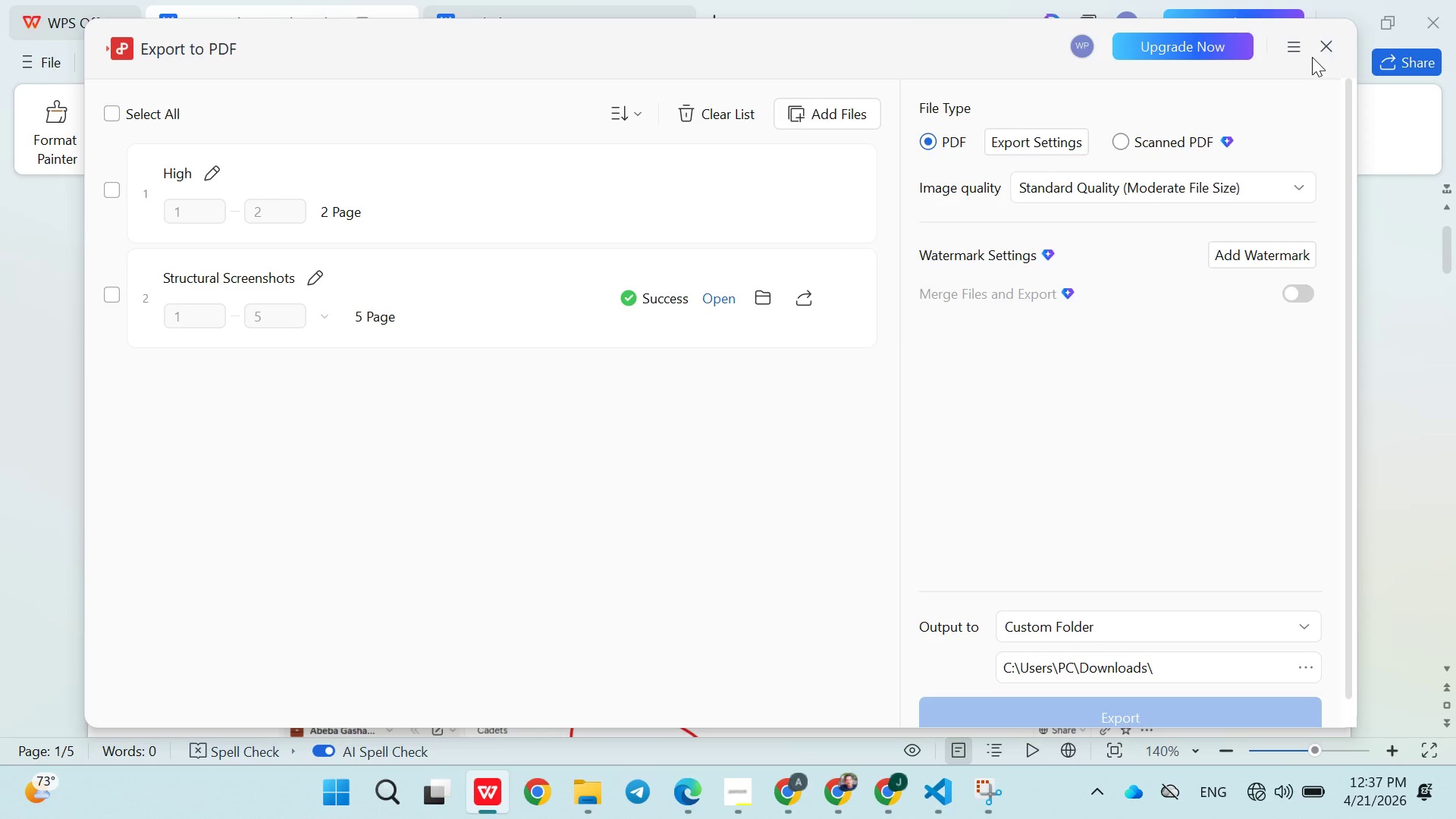 
left_click([1320, 54])
 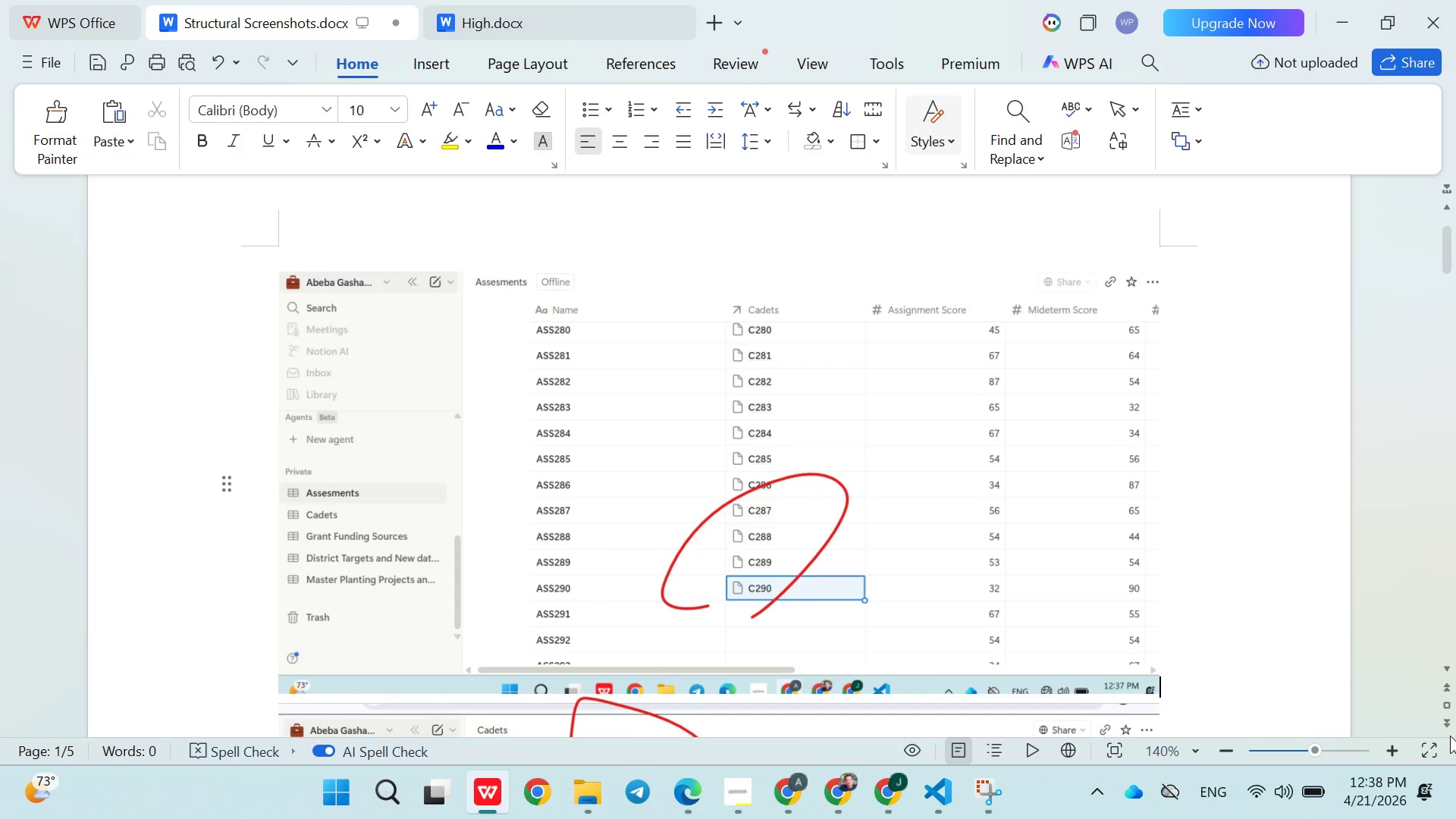 